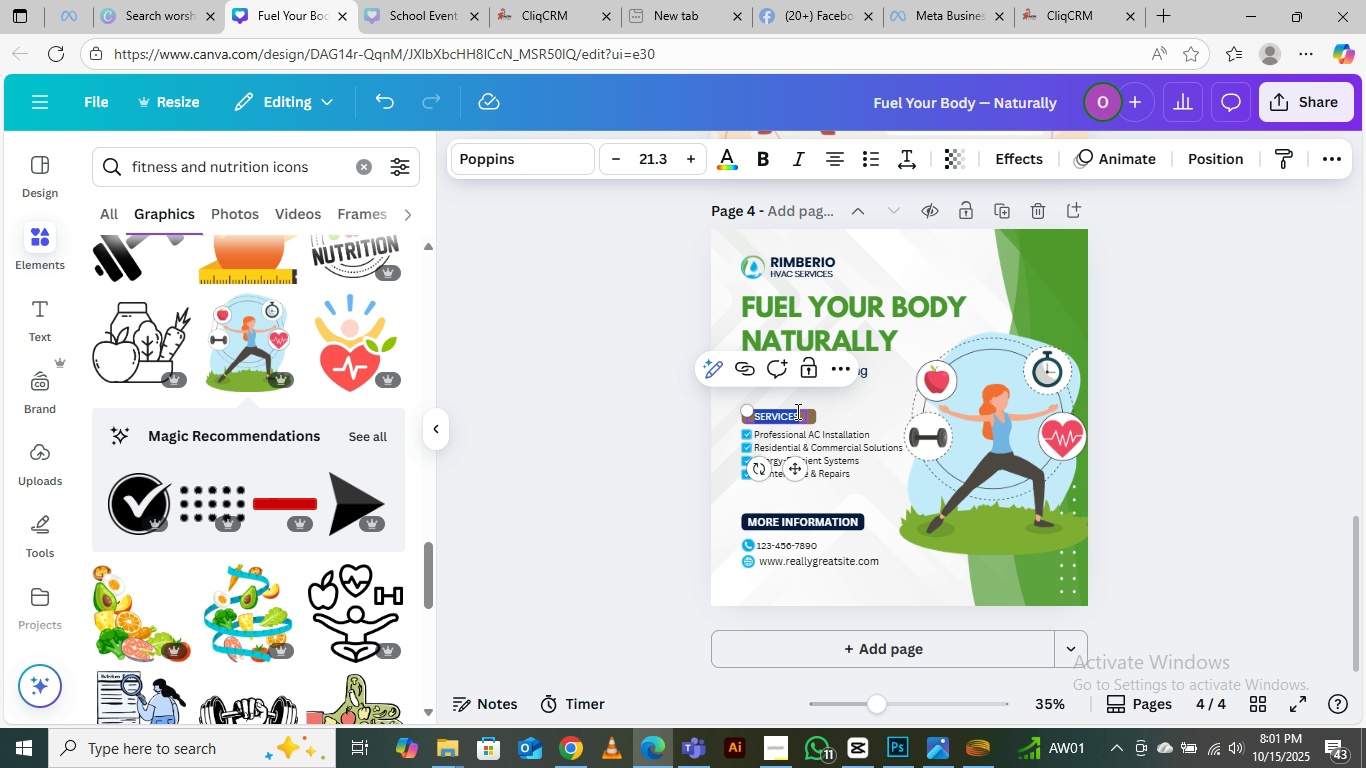 
type(BENEFITS)
 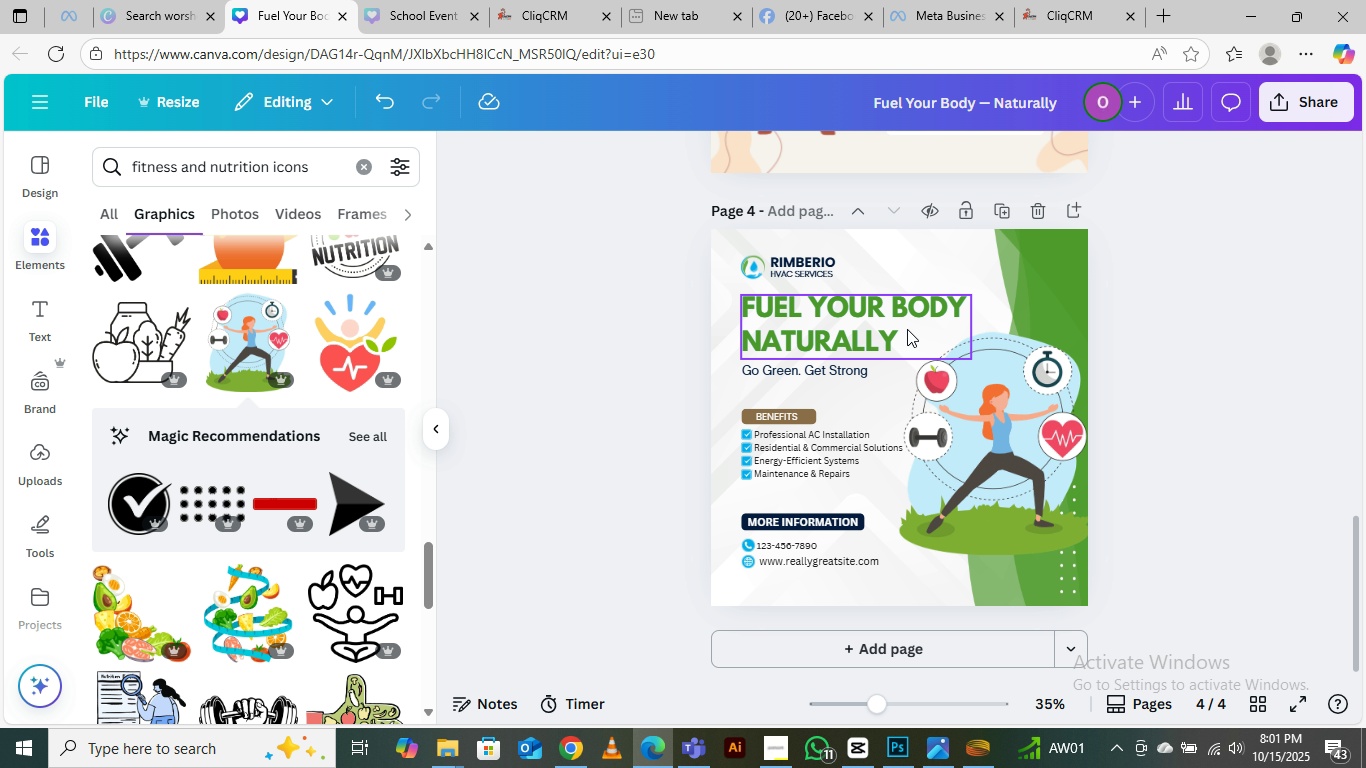 
left_click([1197, 335])
 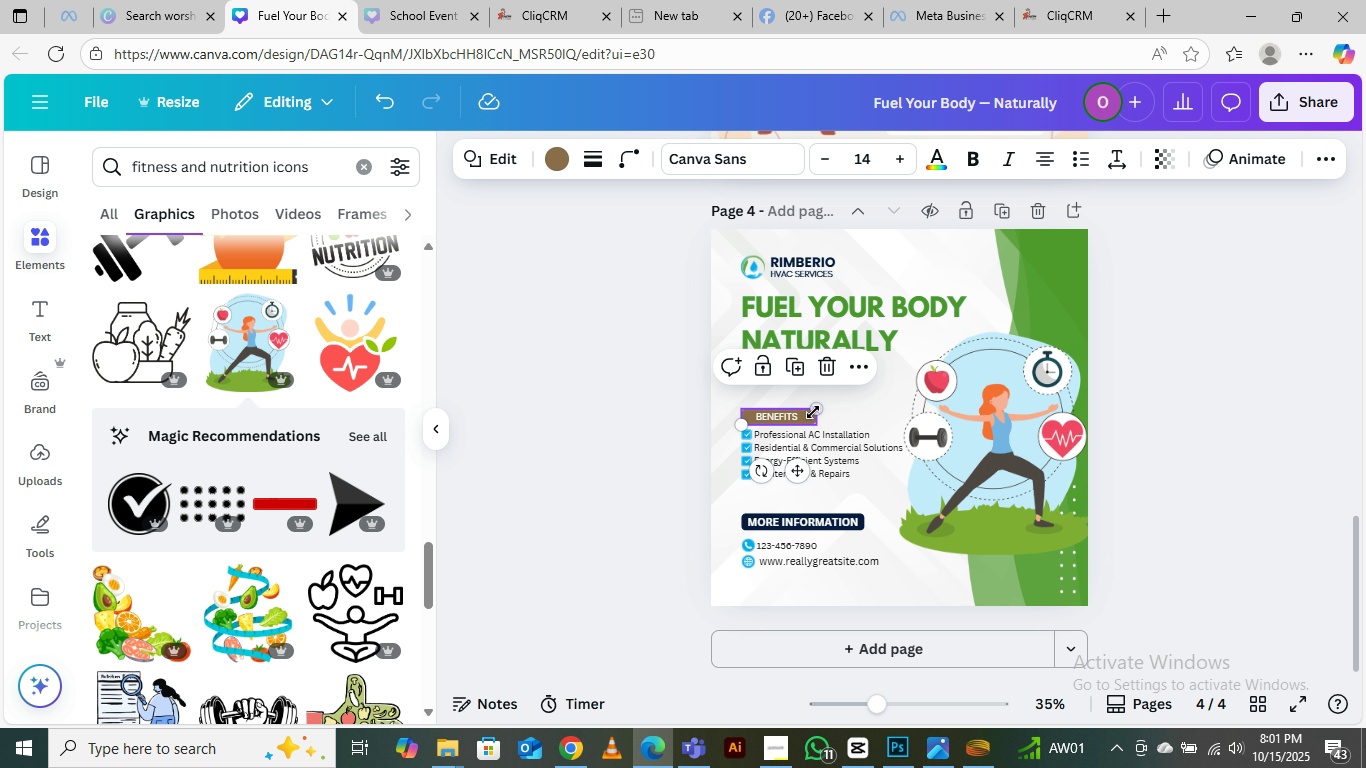 
left_click([813, 412])
 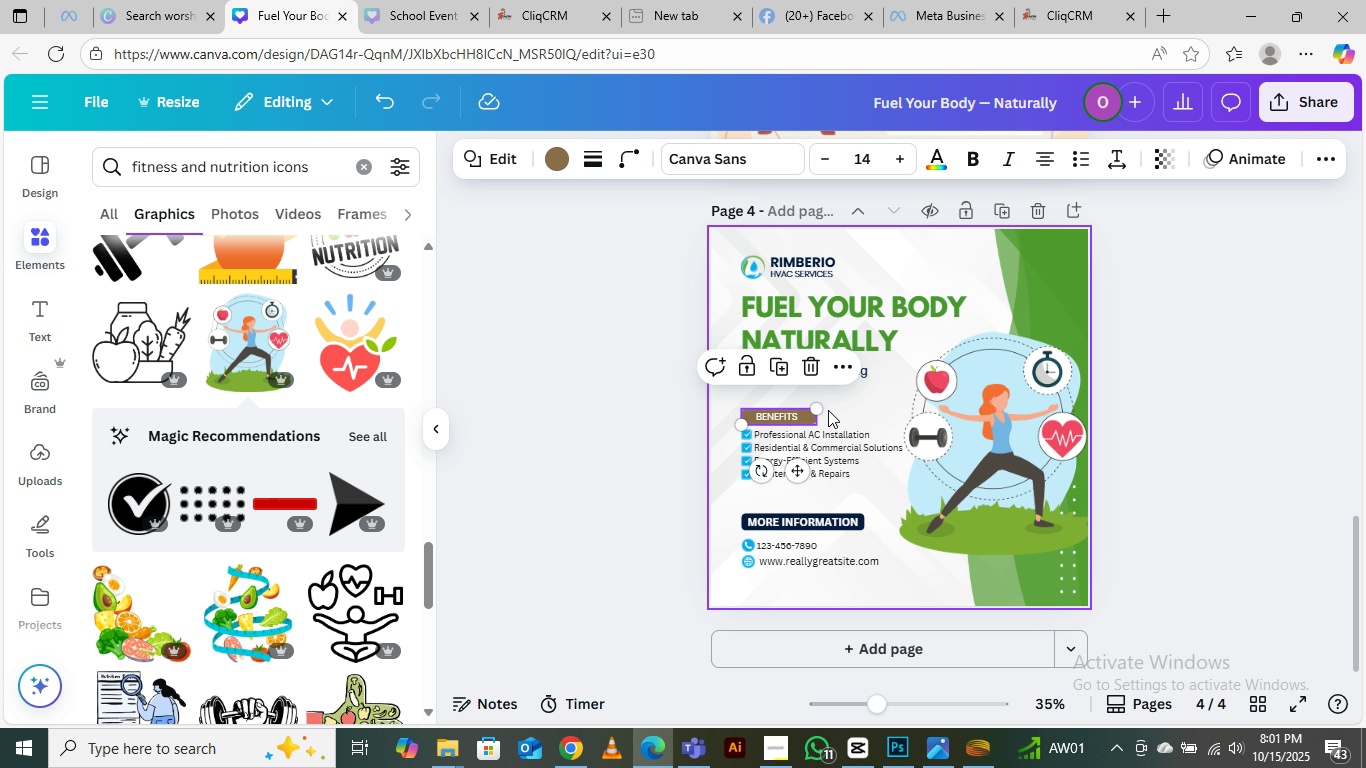 
key(Control+Equal)
 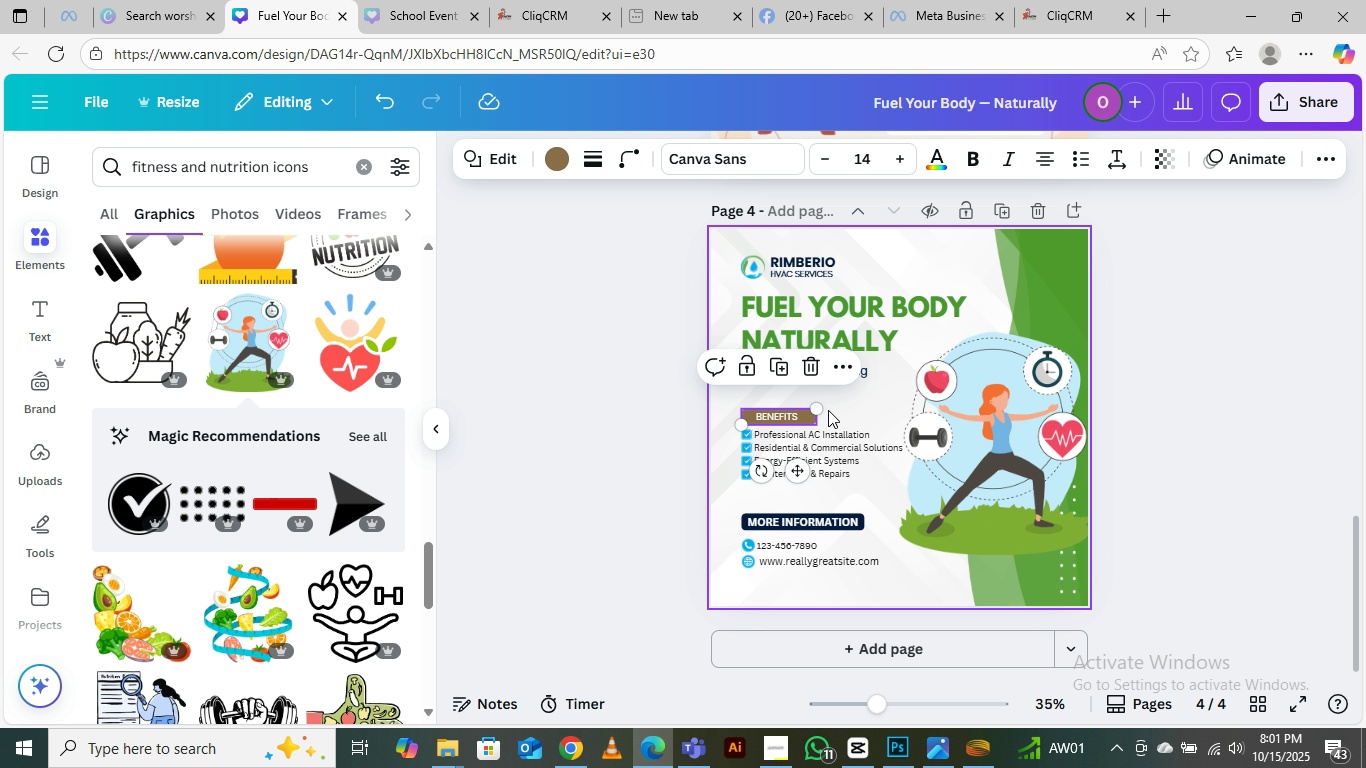 
key(Control+Equal)
 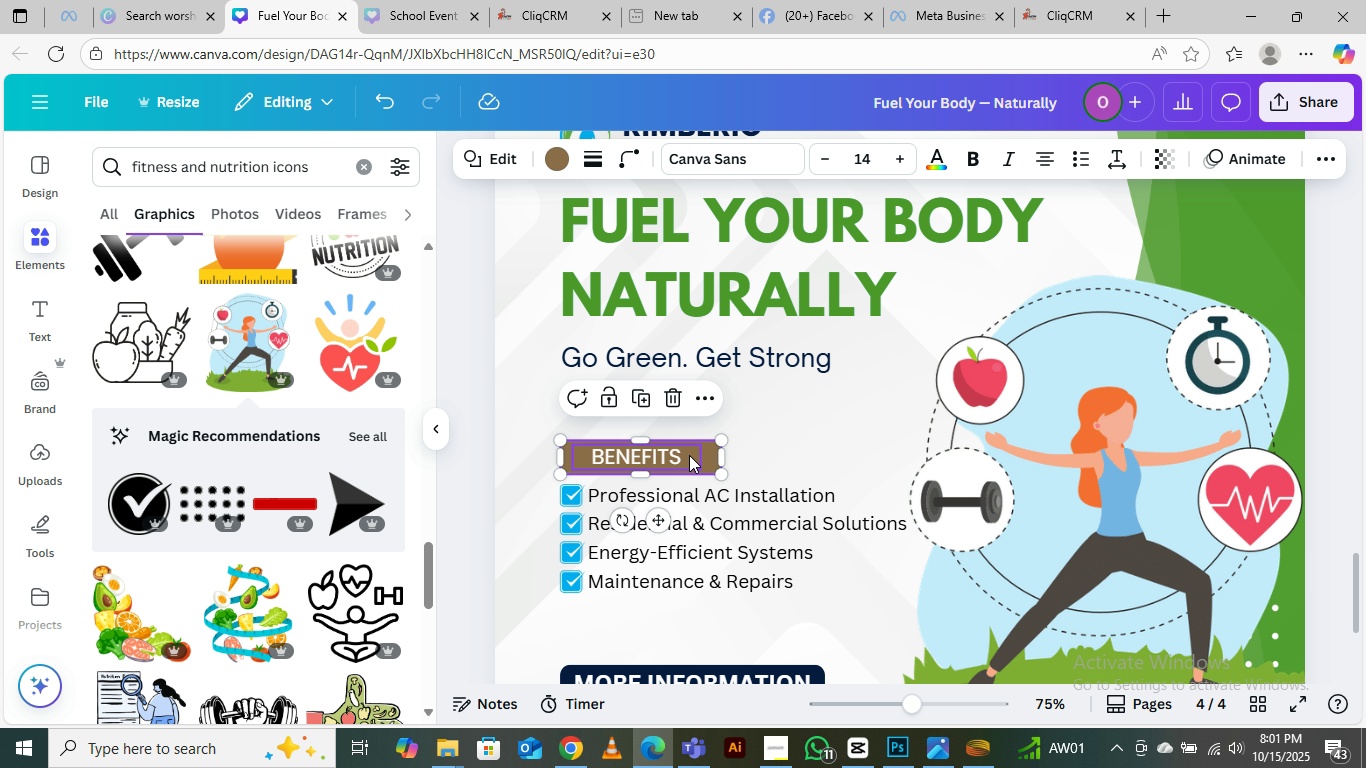 
hold_key(key=ShiftLeft, duration=0.76)
left_click([689, 455])
 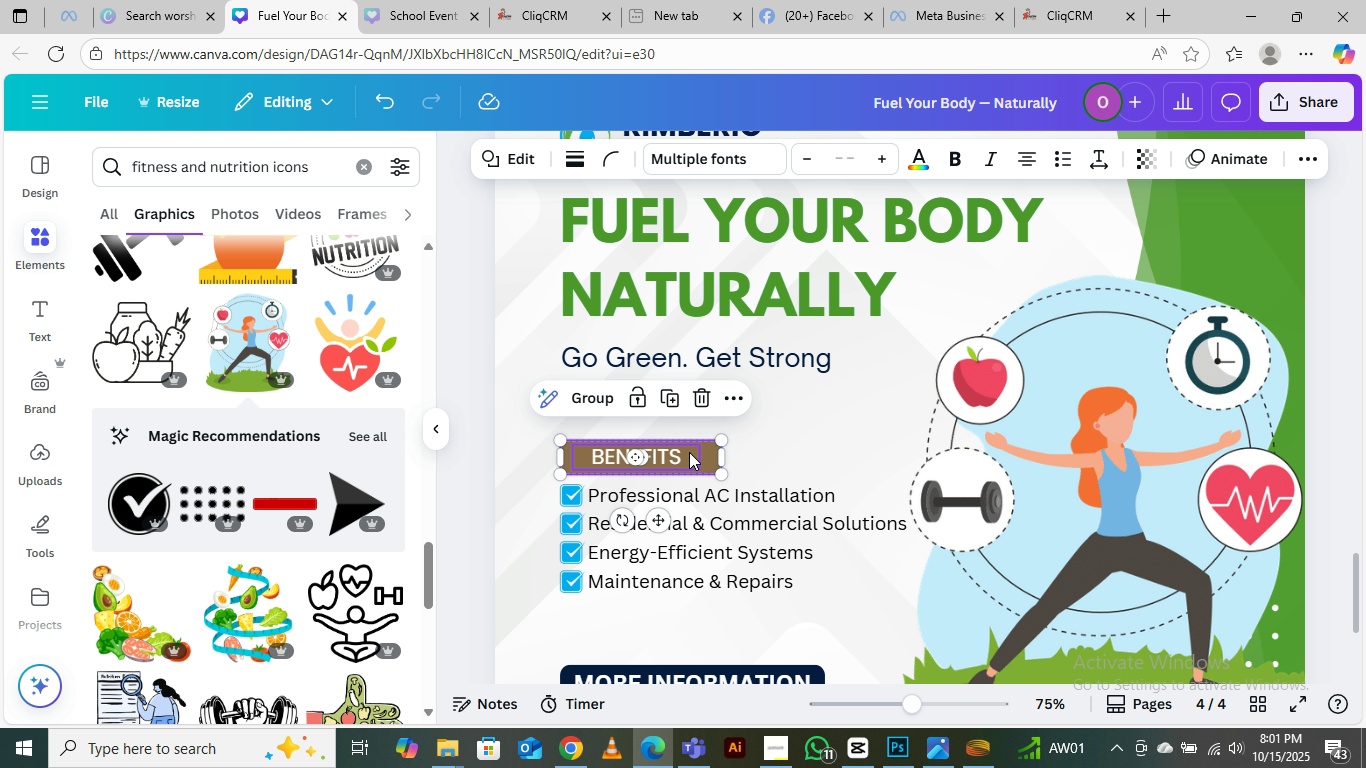 
left_click_drag(start_coordinate=[689, 455], to_coordinate=[469, 454])
 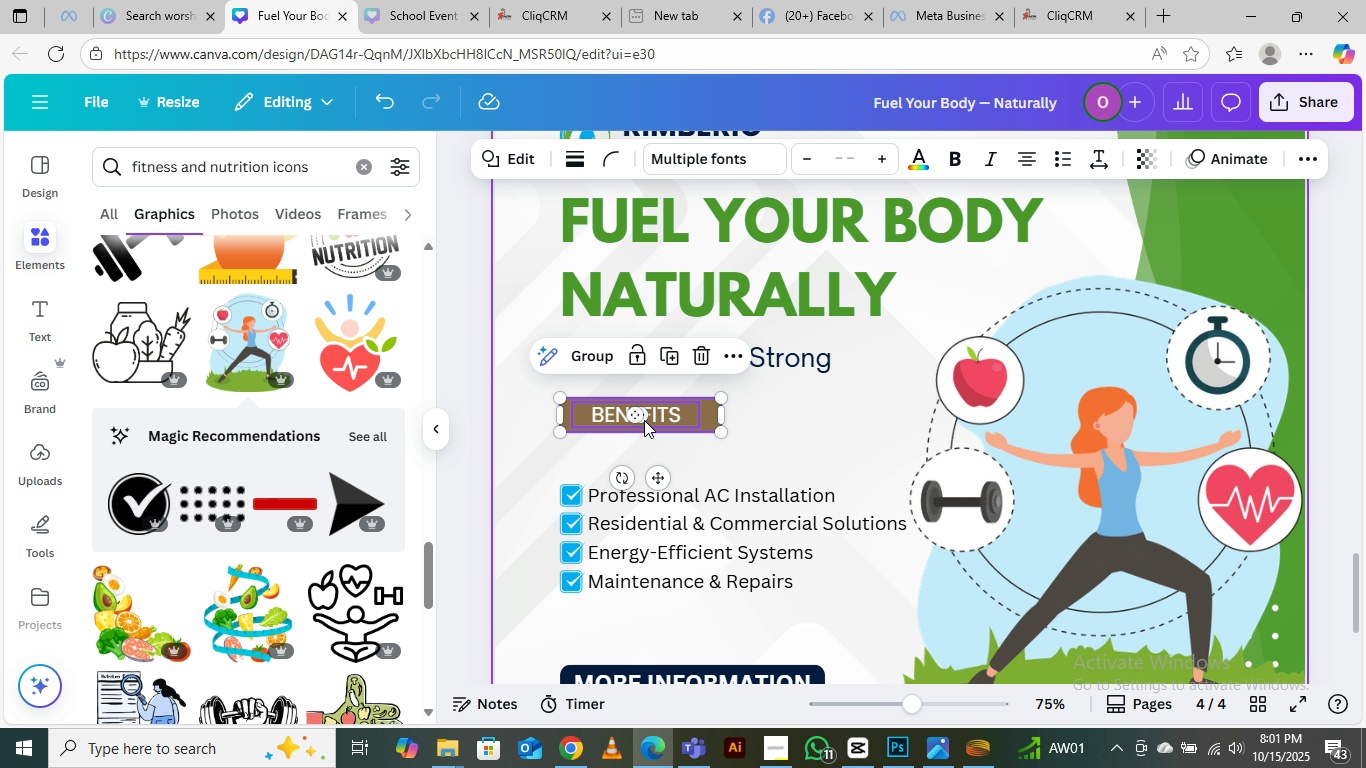 
left_click([469, 454])
 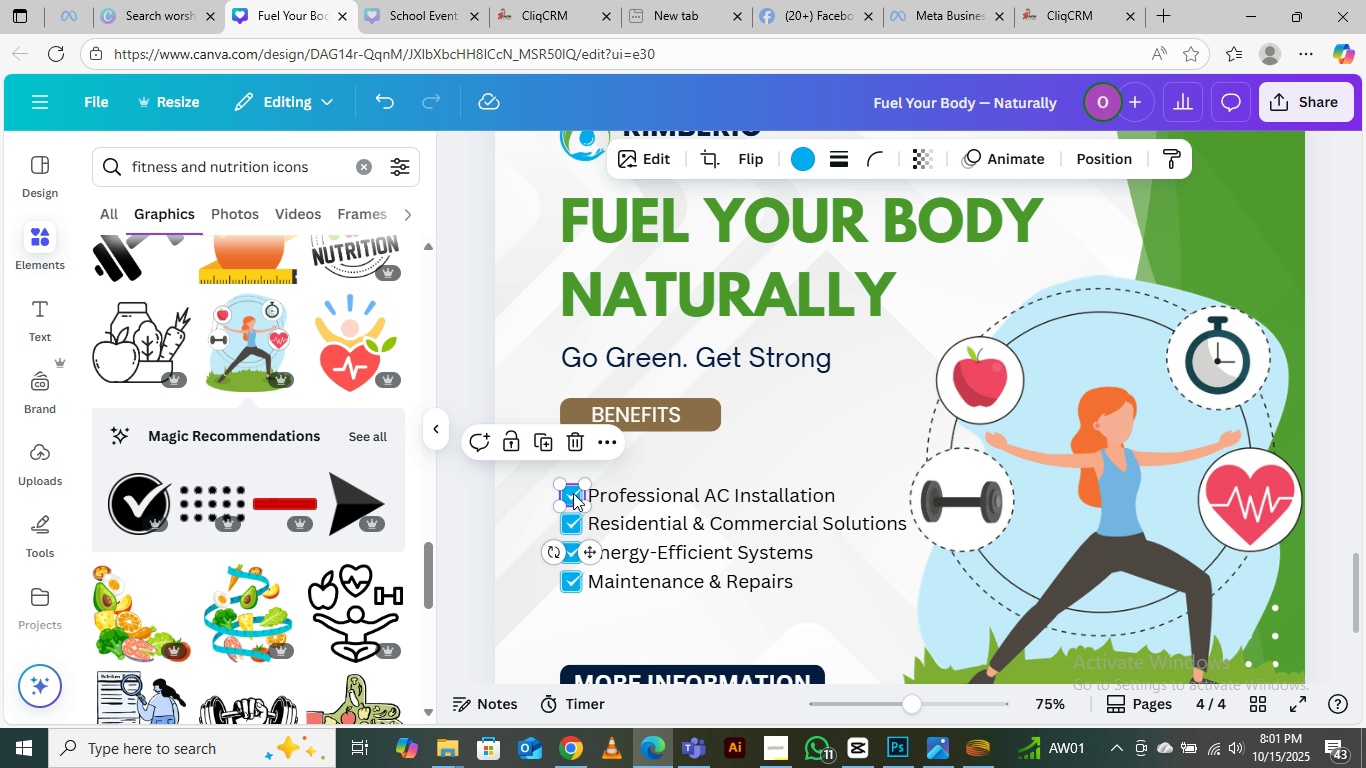 
left_click_drag(start_coordinate=[469, 454], to_coordinate=[689, 412])
 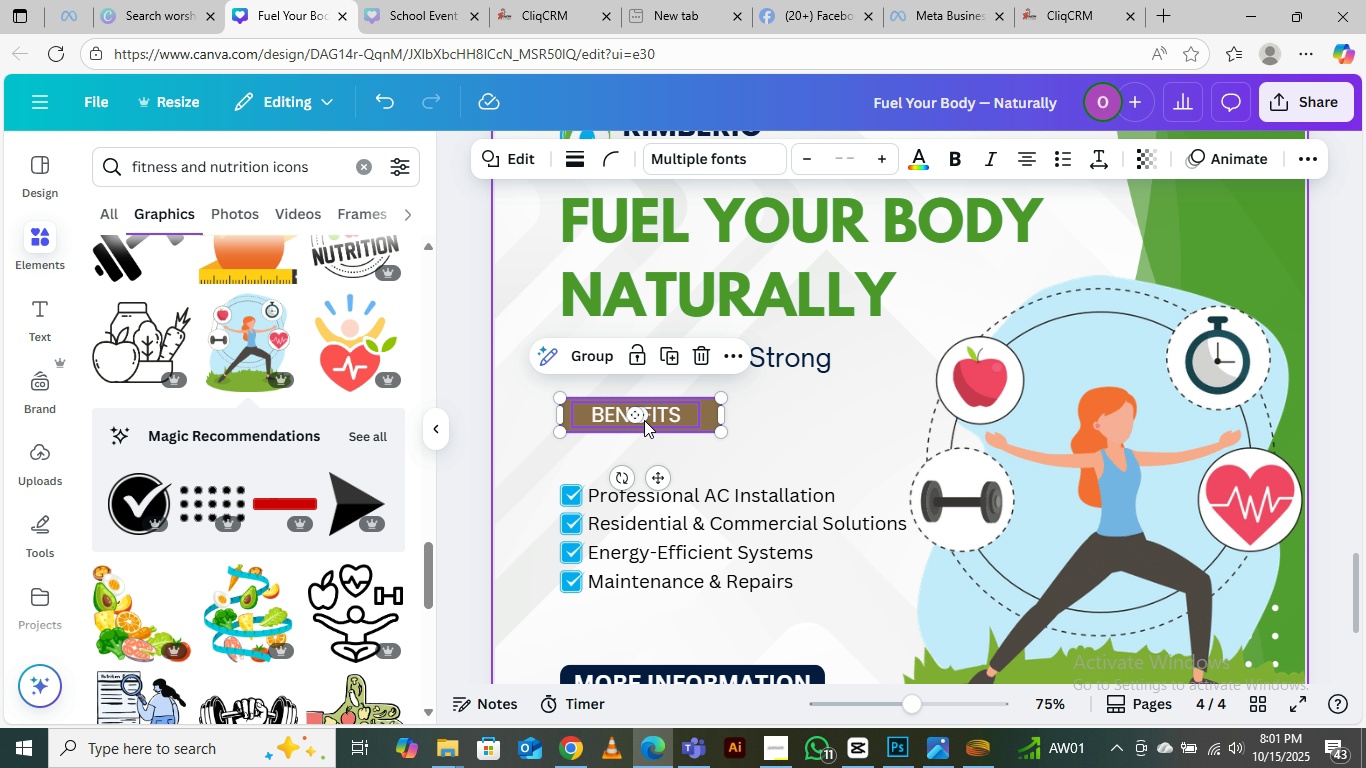 
left_click([573, 493])
 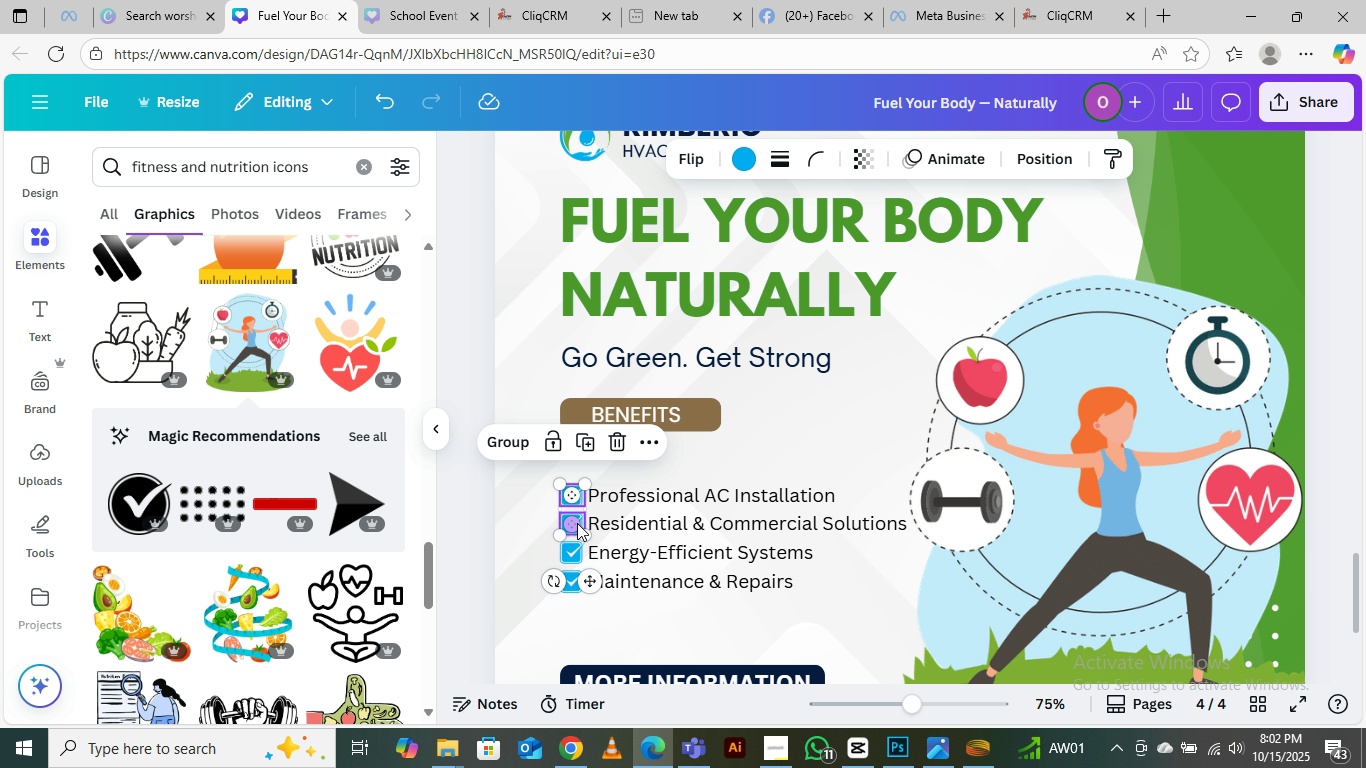 
hold_key(key=ShiftLeft, duration=1.52)
left_click([577, 523])
 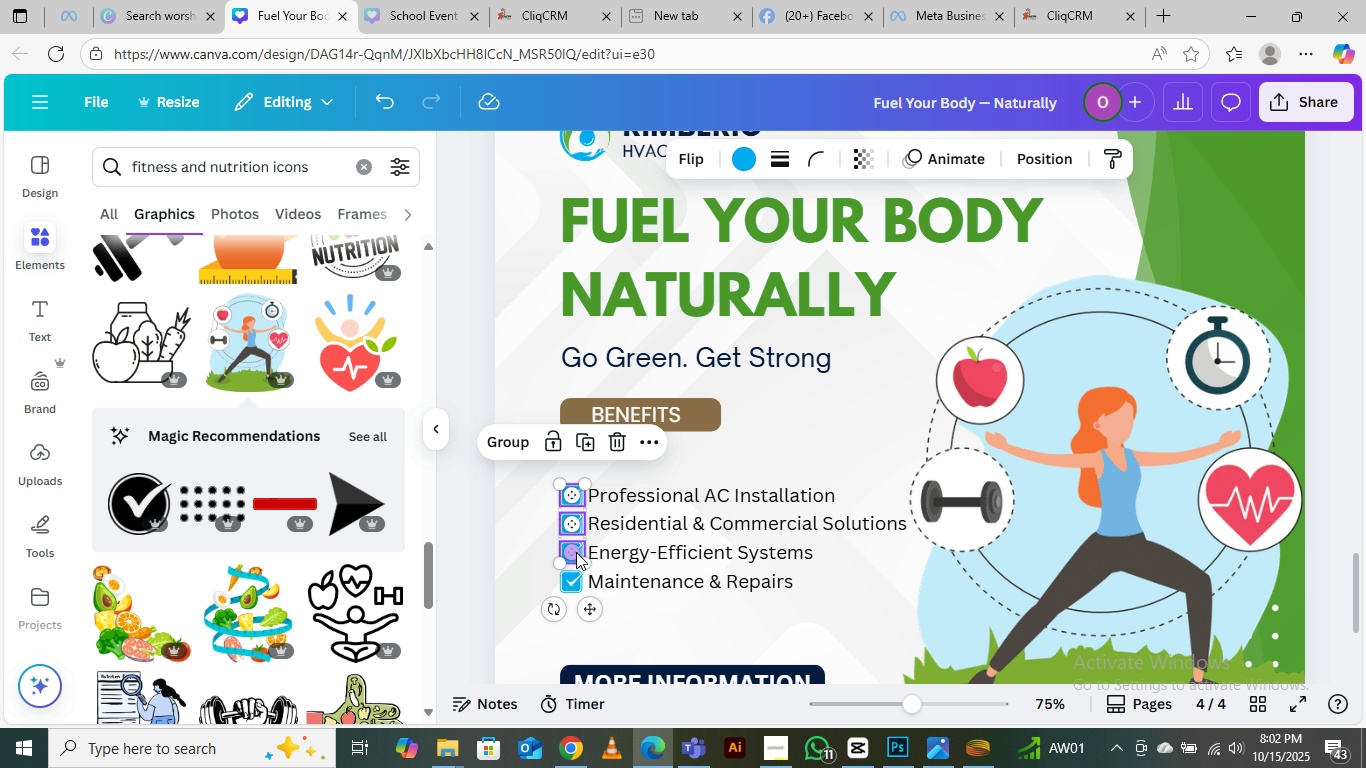 
left_click([576, 552])
 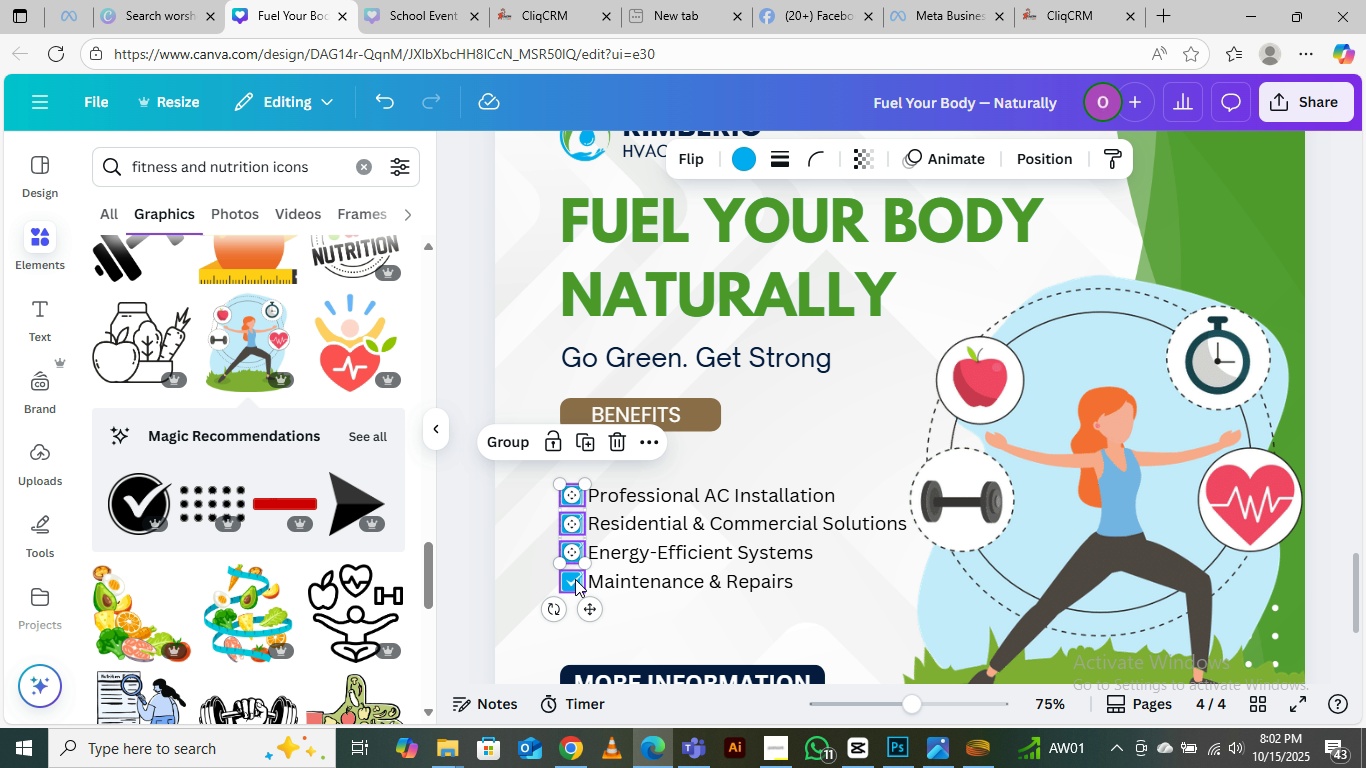 
hold_key(key=ShiftLeft, duration=1.51)
left_click([575, 579])
 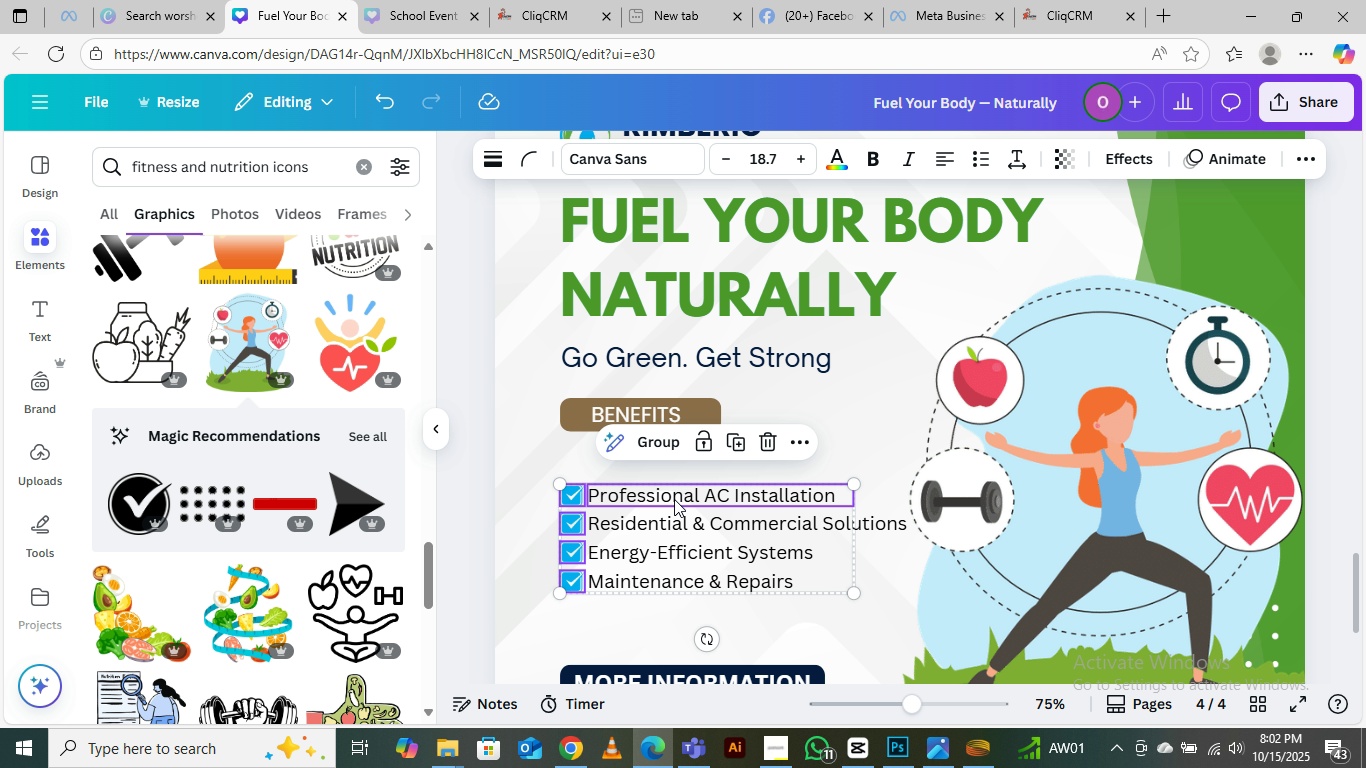 
left_click([674, 498])
 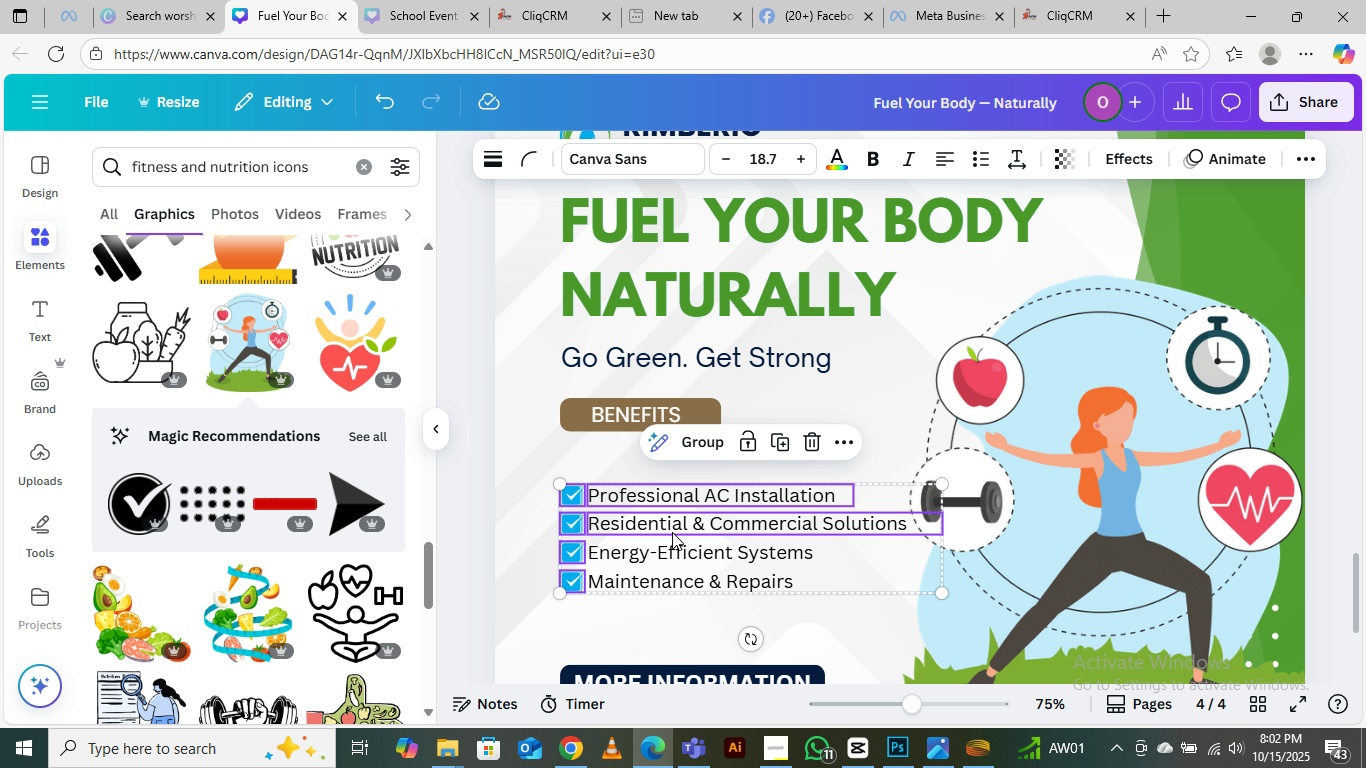 
hold_key(key=ShiftLeft, duration=1.42)
left_click([672, 524])
 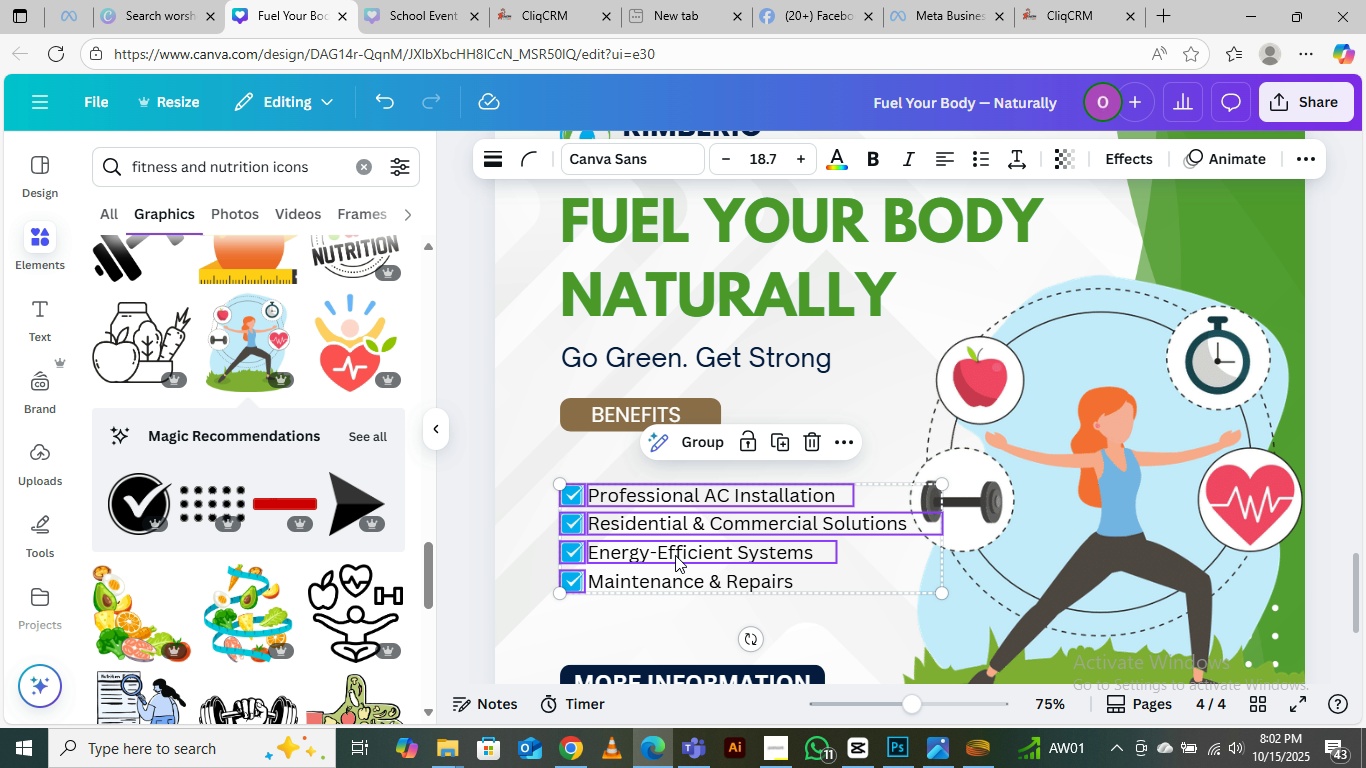 
left_click([675, 555])
 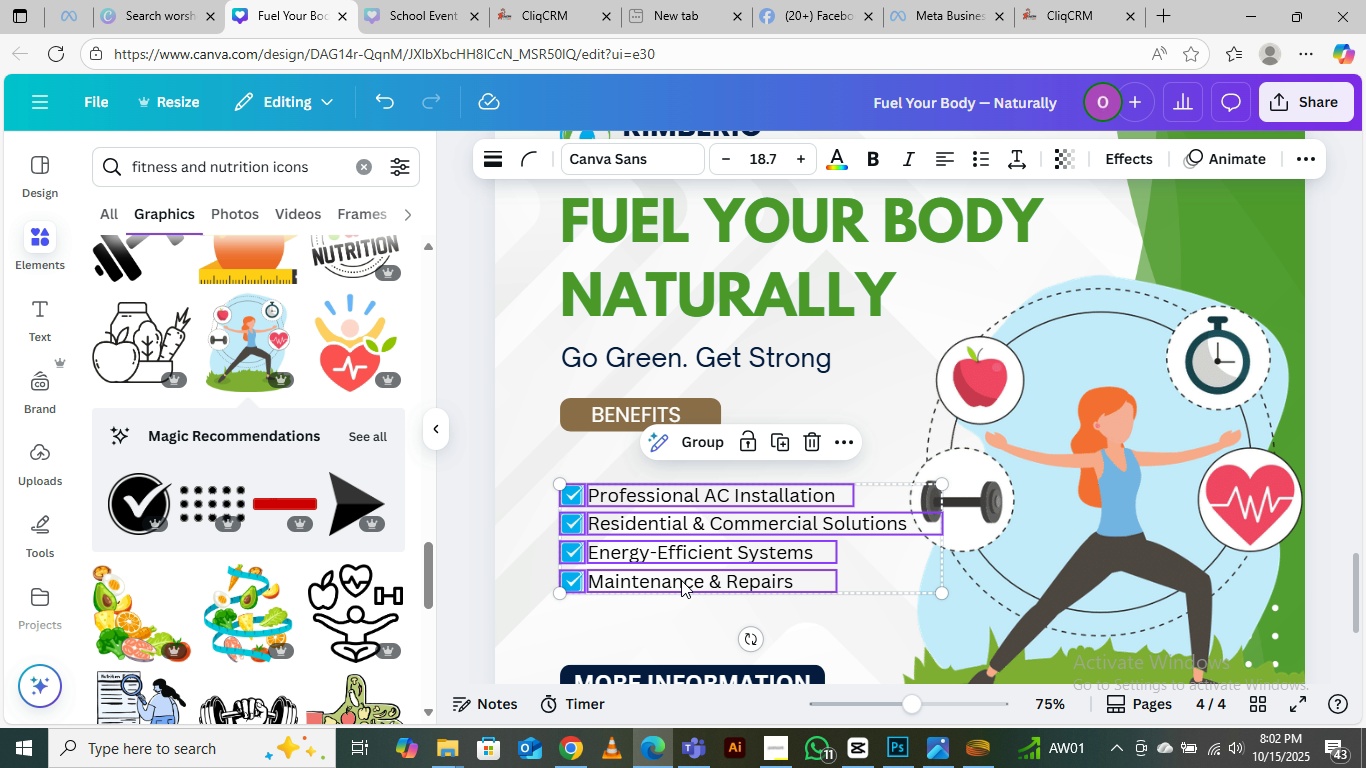 
left_click([681, 580])
 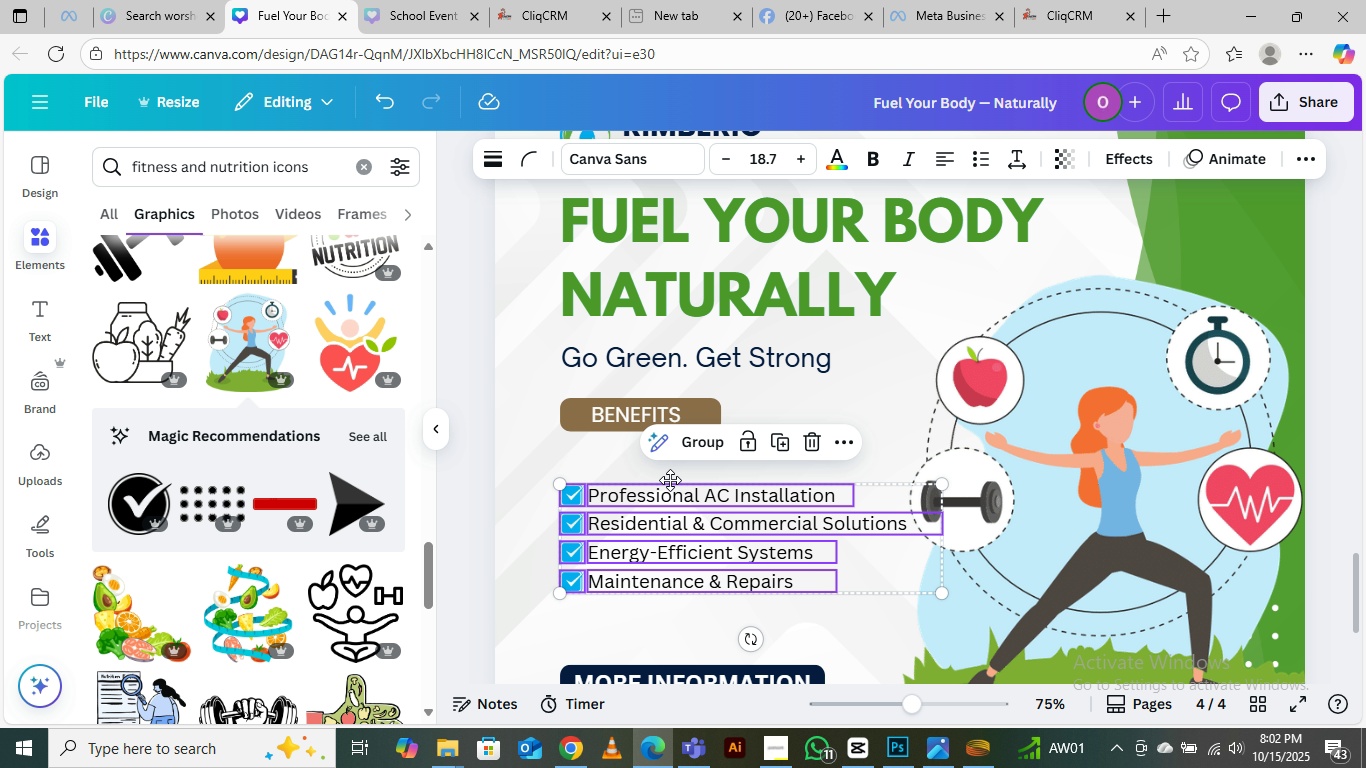 
left_click_drag(start_coordinate=[673, 493], to_coordinate=[669, 463])
 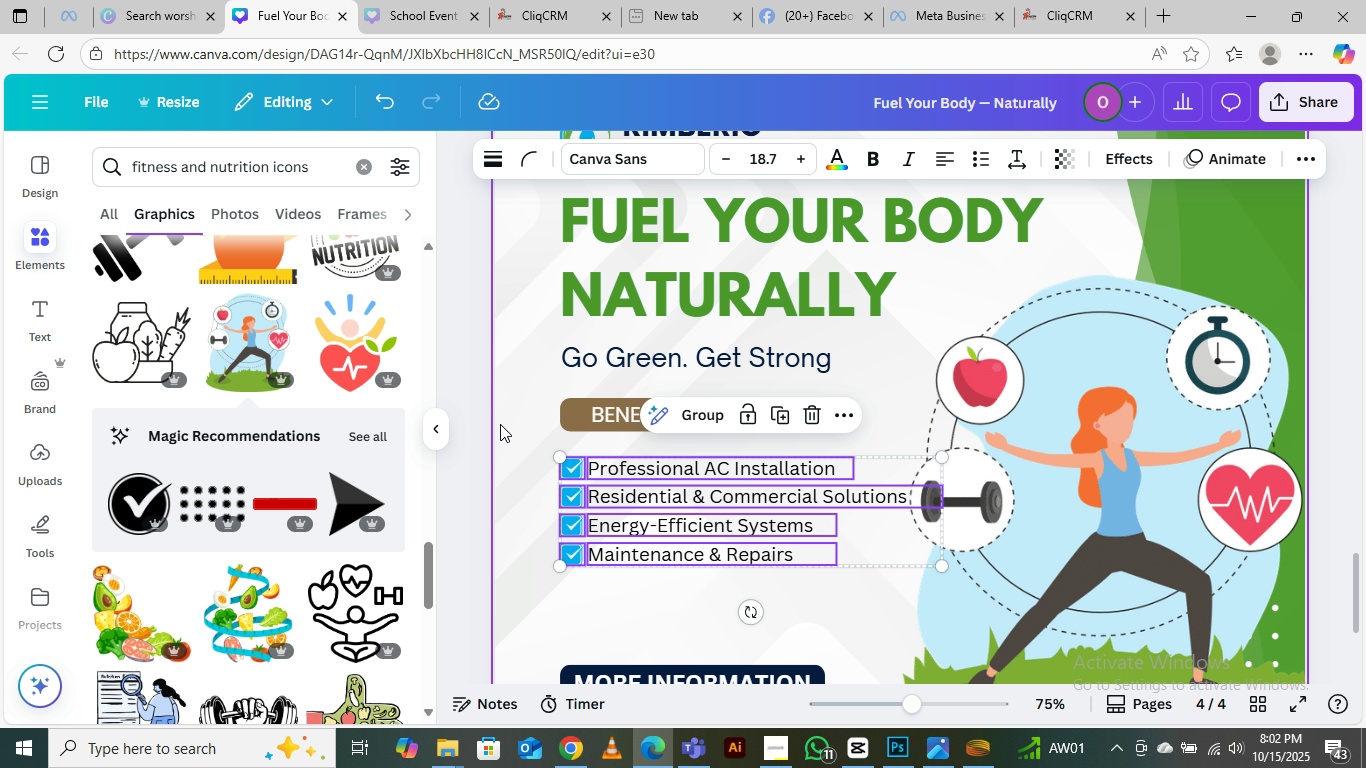 
left_click([467, 396])
 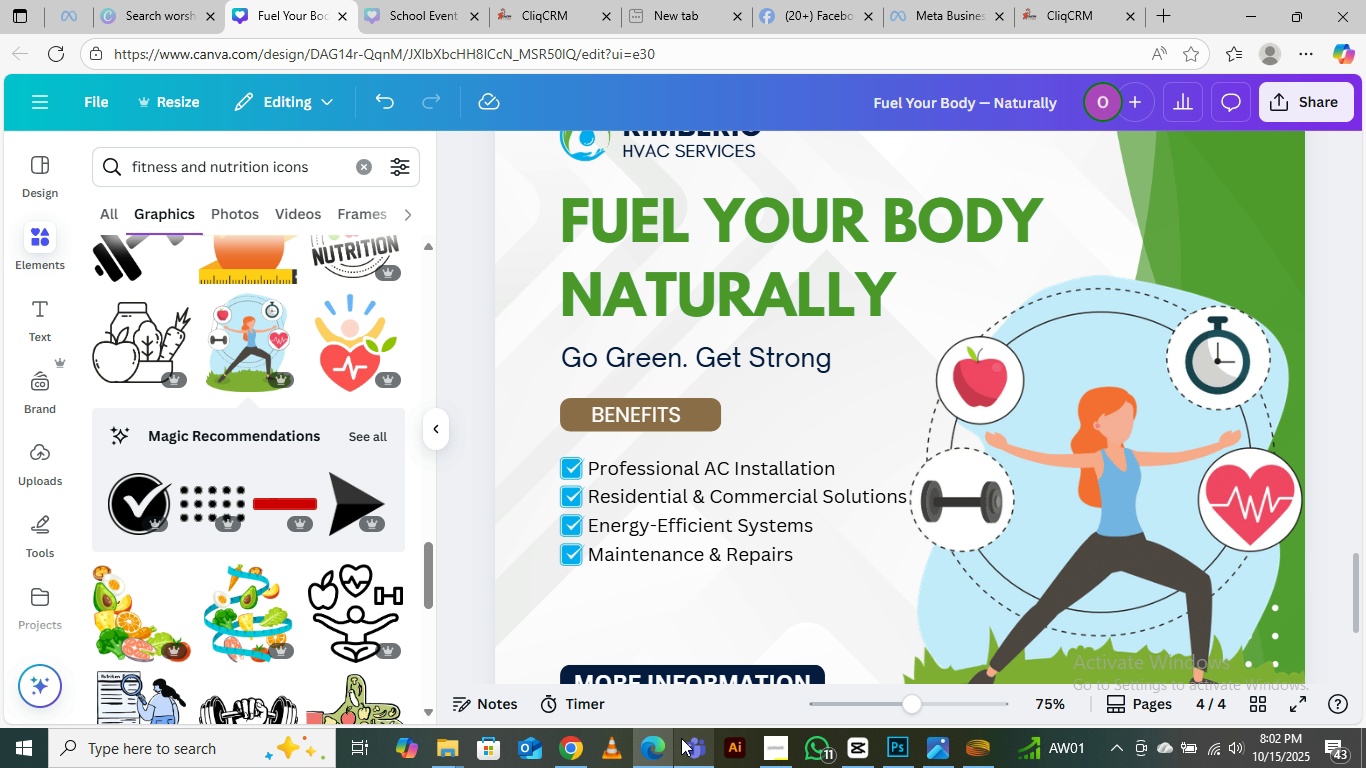 
left_click([782, 753])